 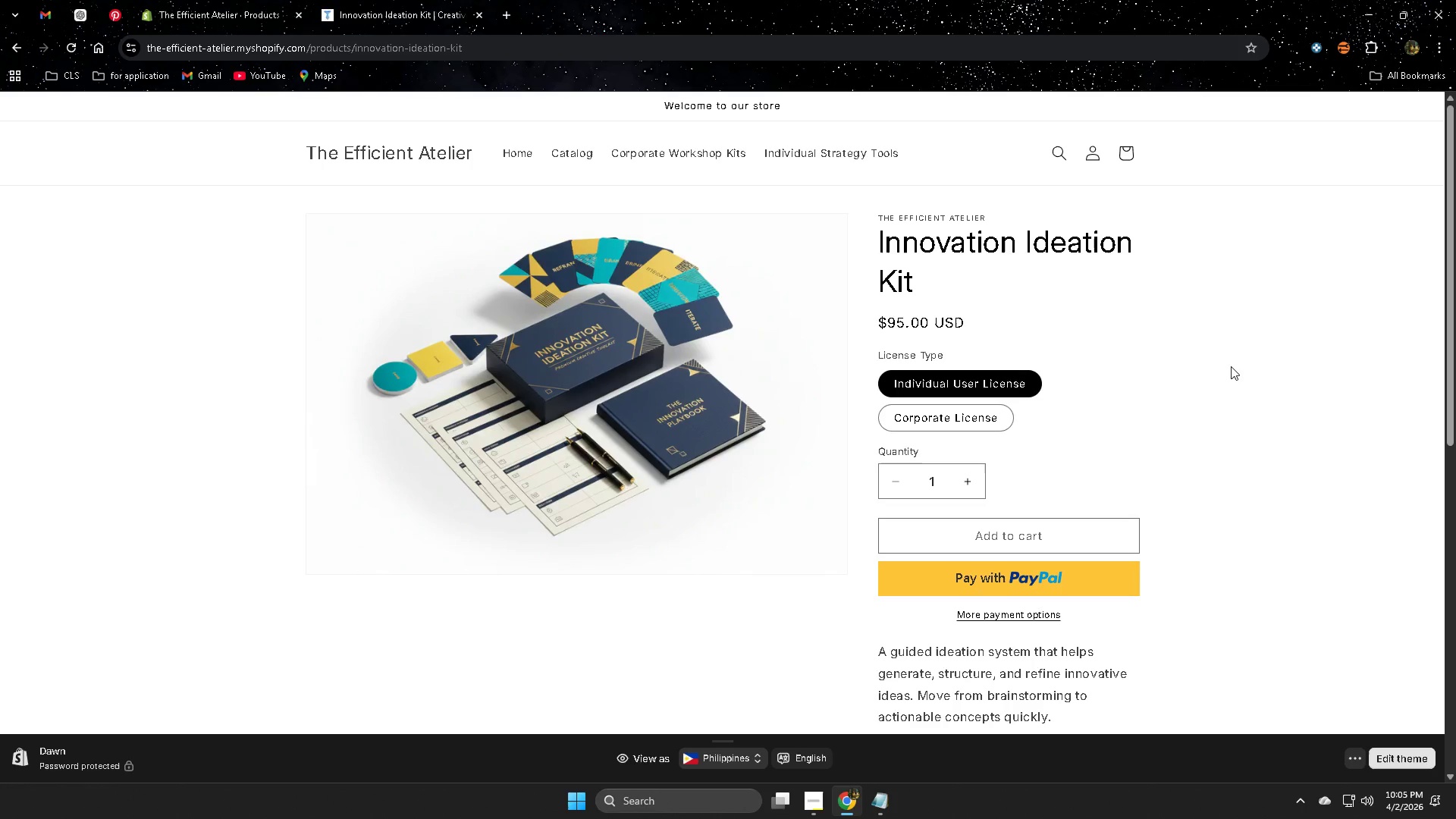 
scroll: coordinate [1225, 382], scroll_direction: down, amount: 8.0
 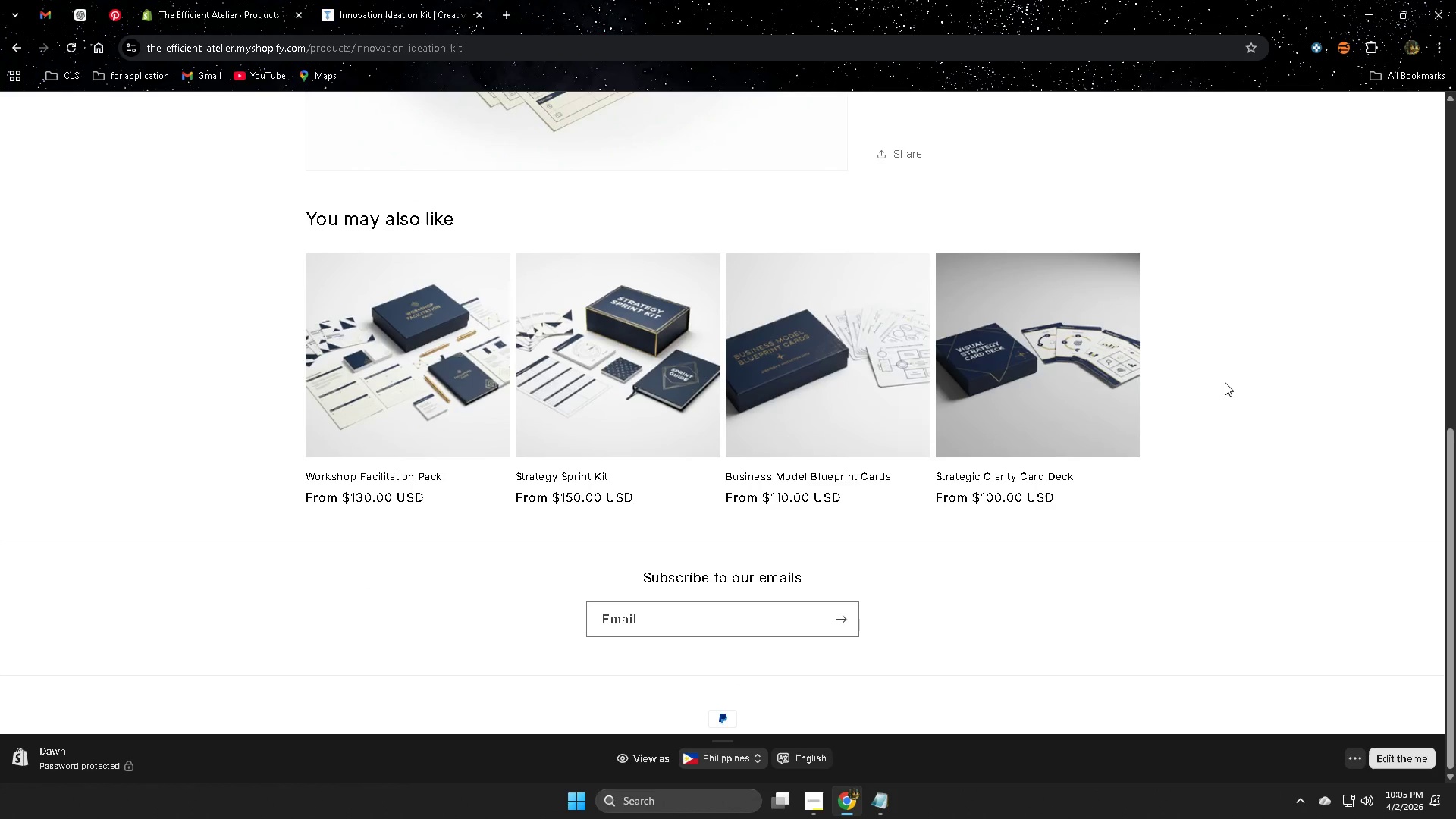 
scroll: coordinate [1224, 382], scroll_direction: up, amount: 5.0
 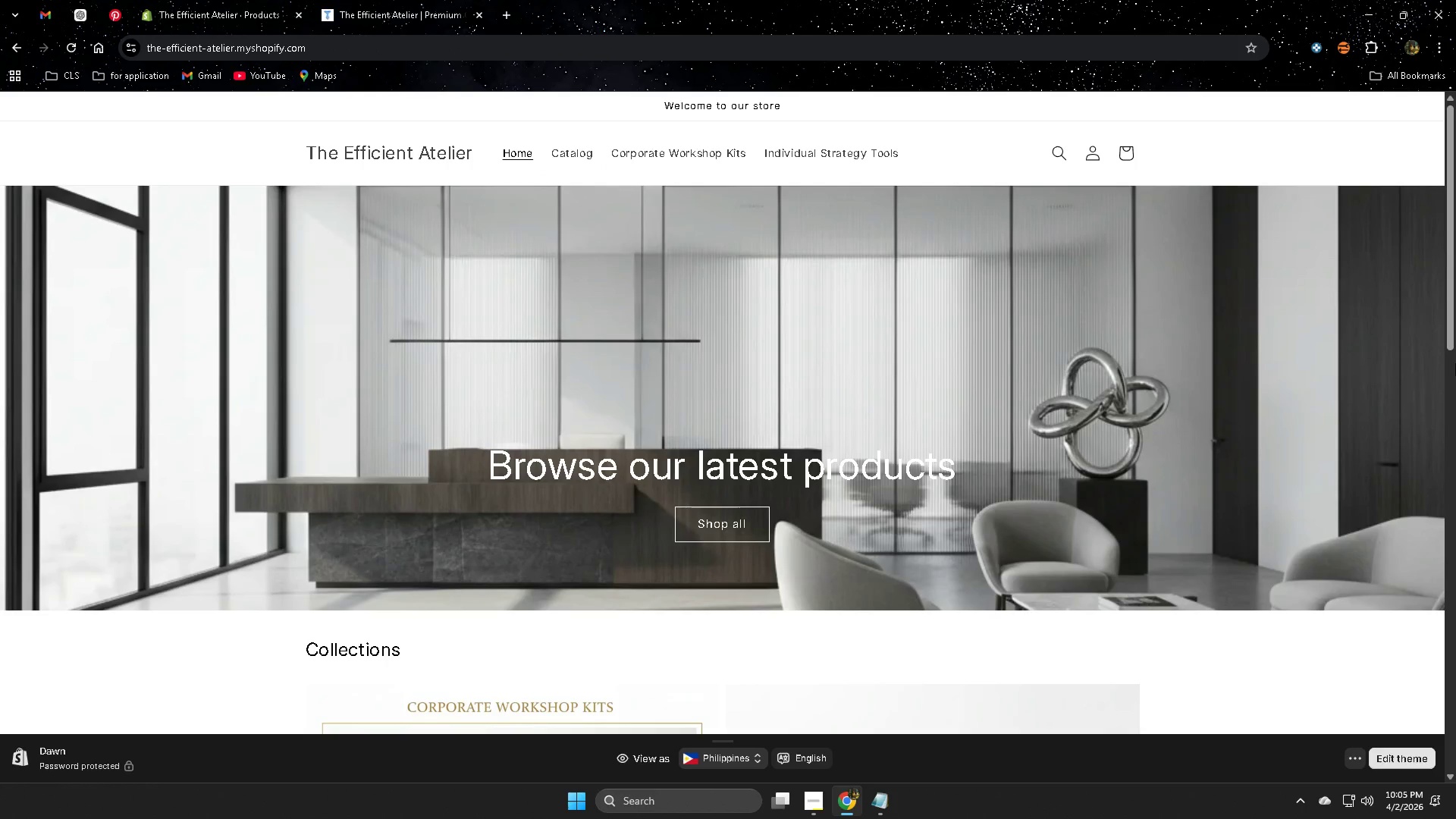 
wait(9.16)
 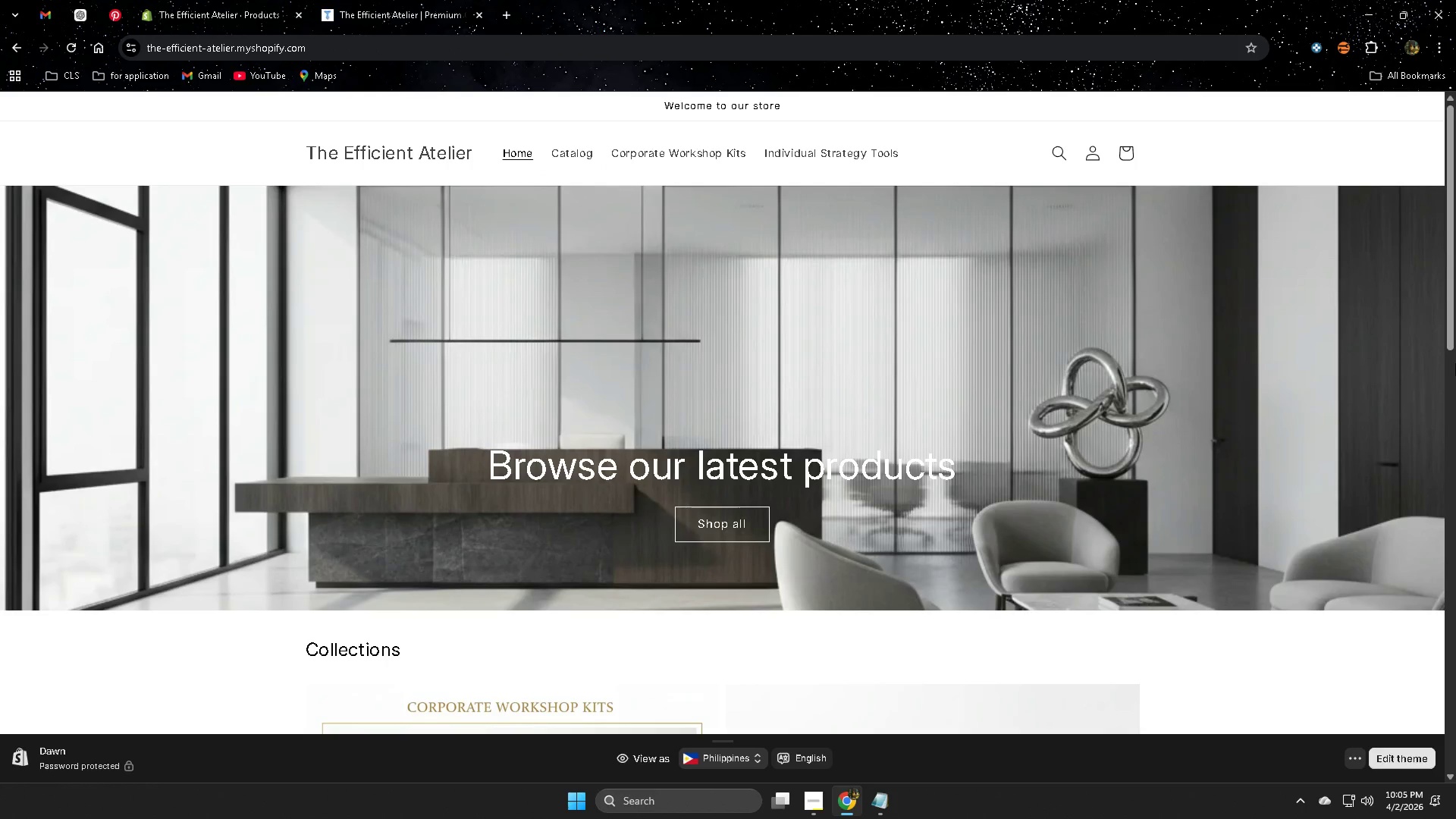 
scroll: coordinate [644, 431], scroll_direction: down, amount: 6.0
 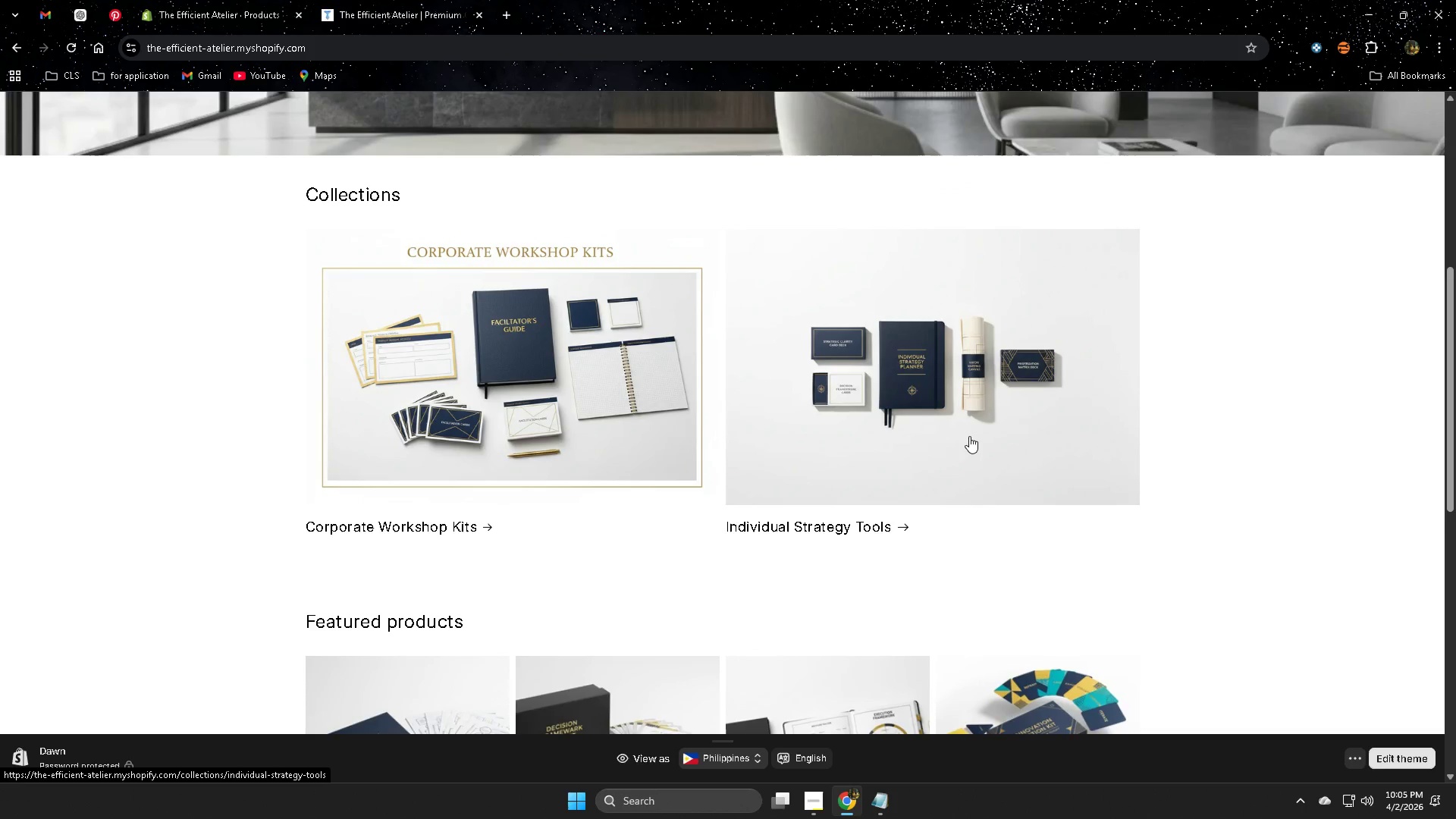 
wait(6.11)
 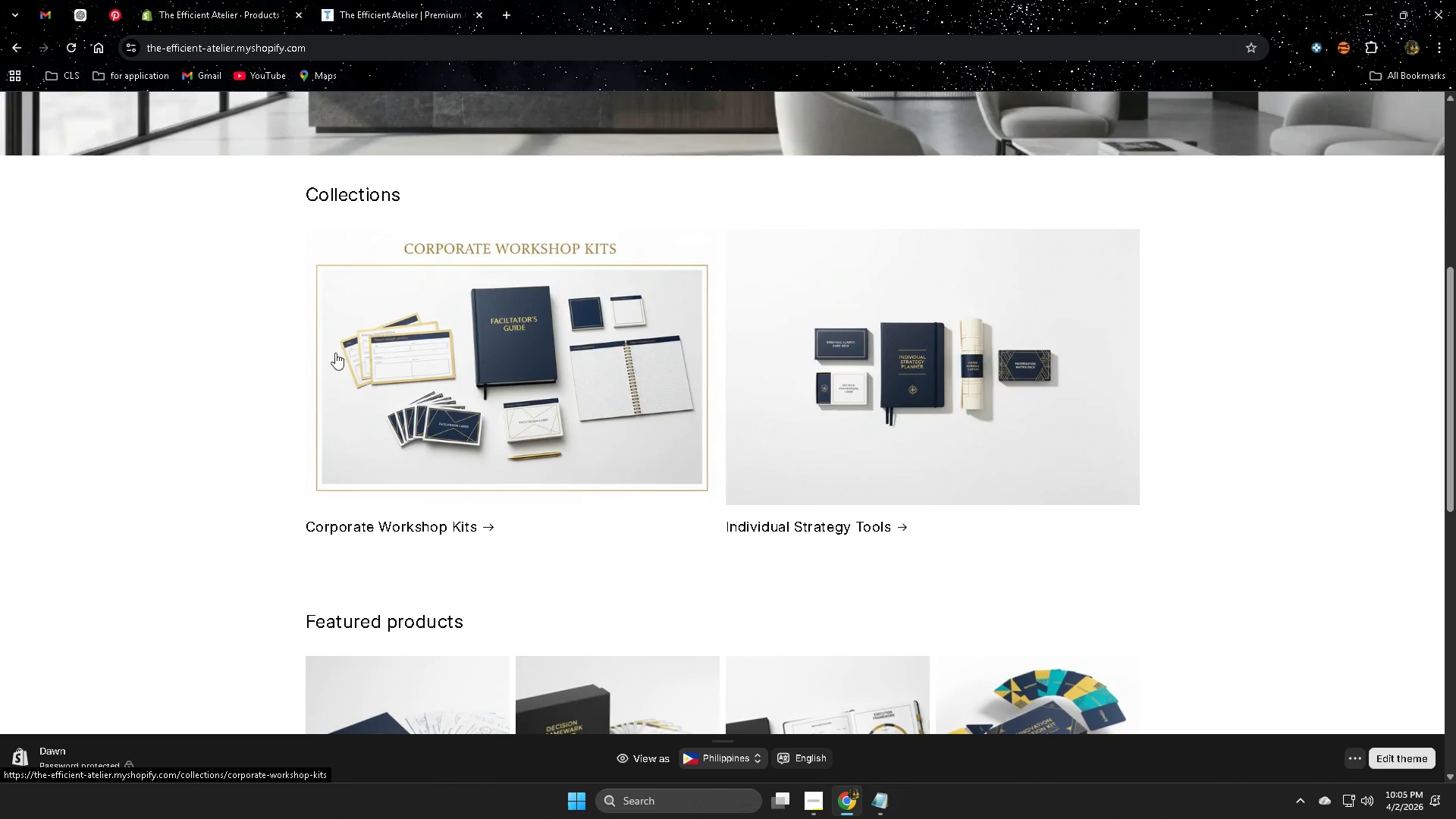 
middle_click([427, 369])
 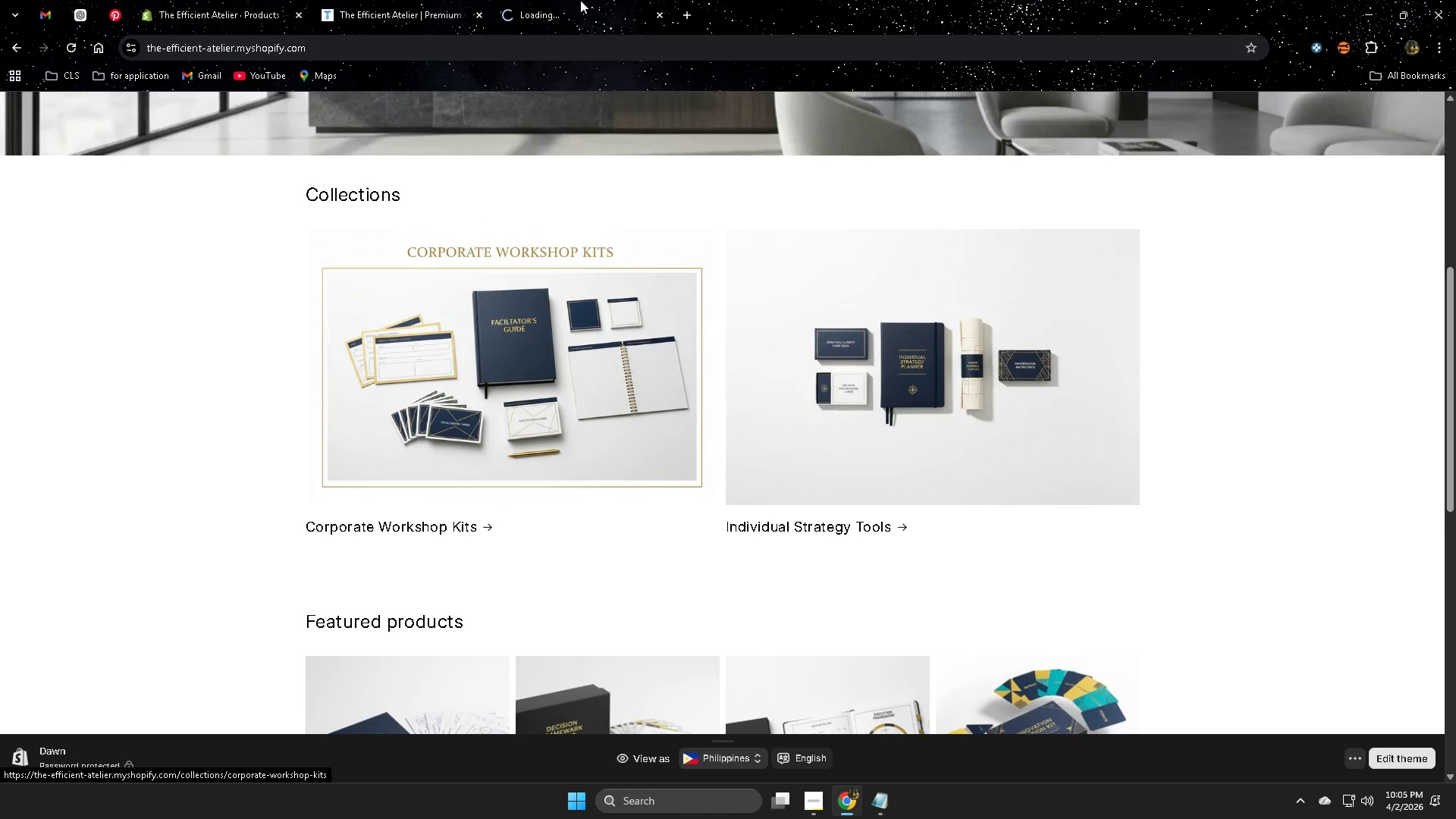 
left_click([563, 2])
 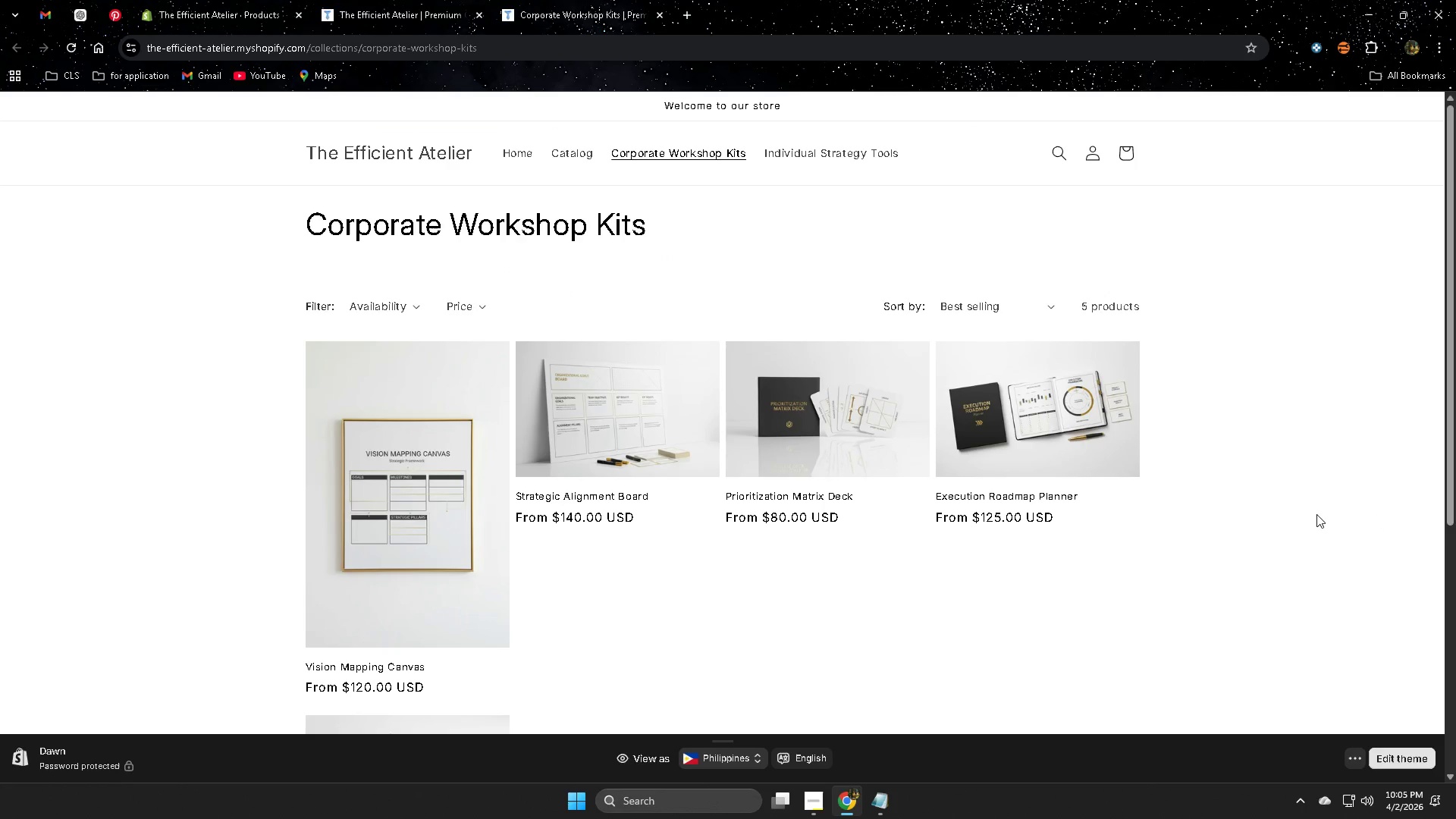 
scroll: coordinate [1304, 515], scroll_direction: down, amount: 4.0
 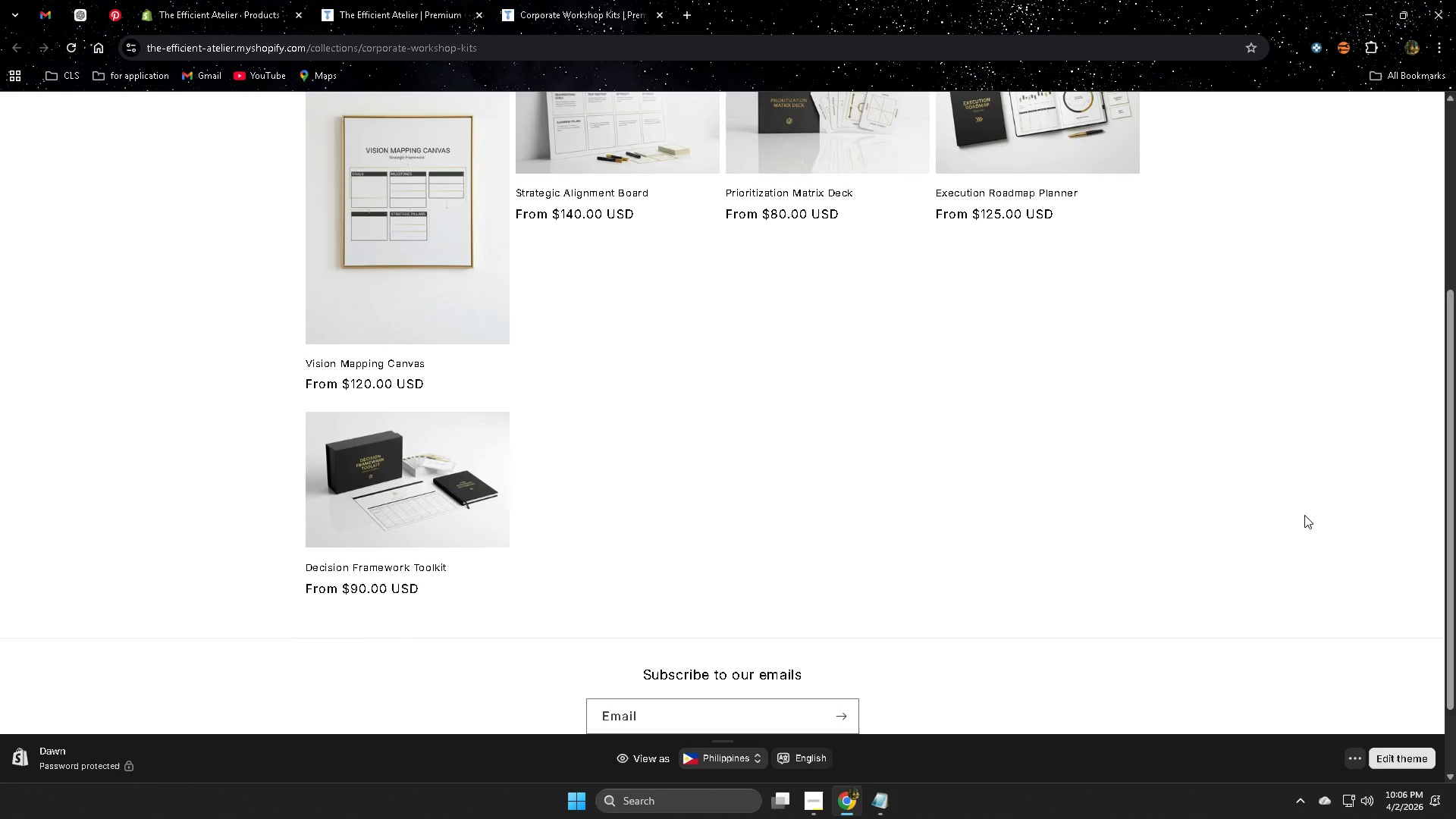 
scroll: coordinate [1304, 515], scroll_direction: up, amount: 4.0
 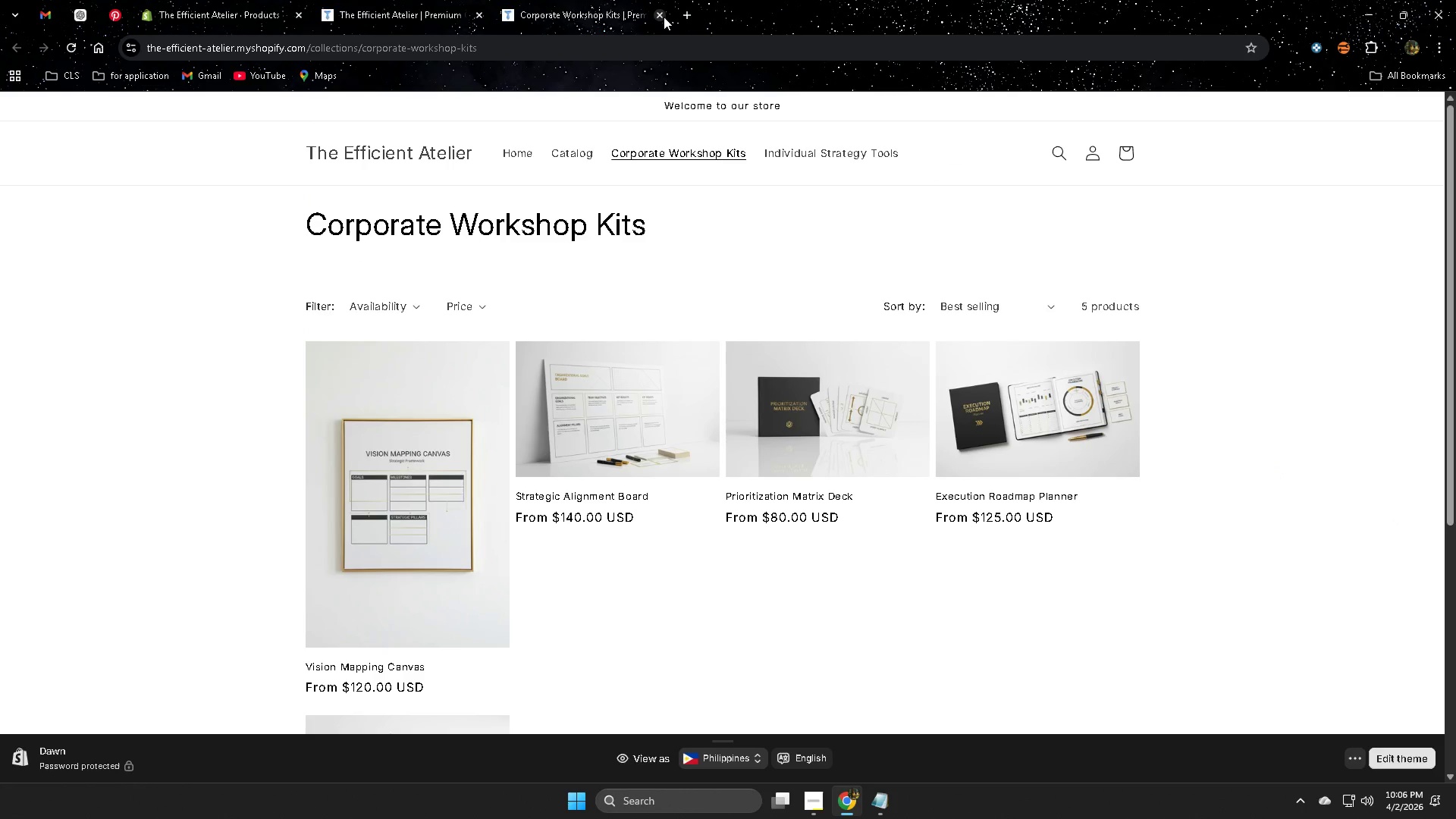 
left_click([657, 14])
 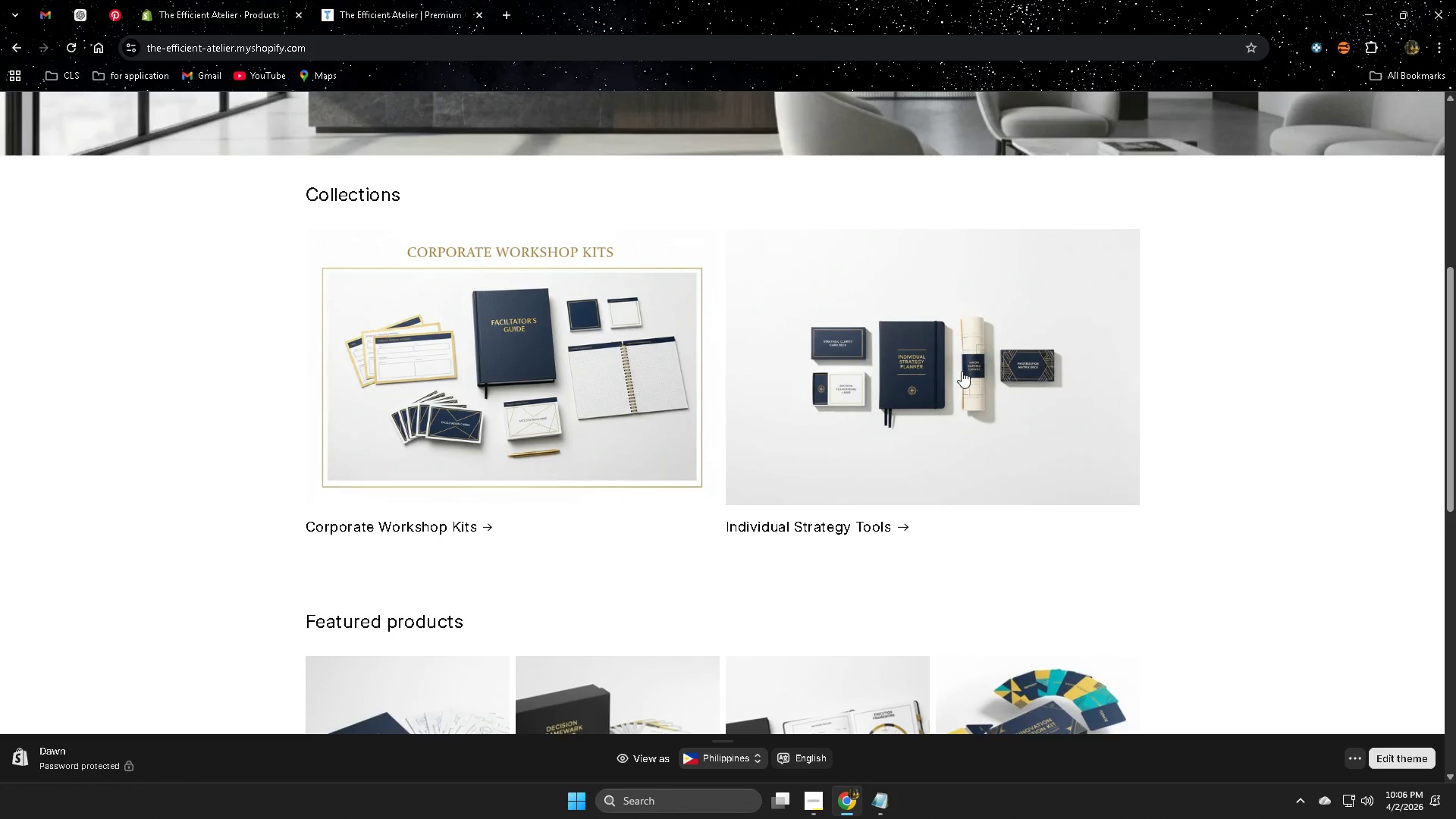 
middle_click([959, 377])
 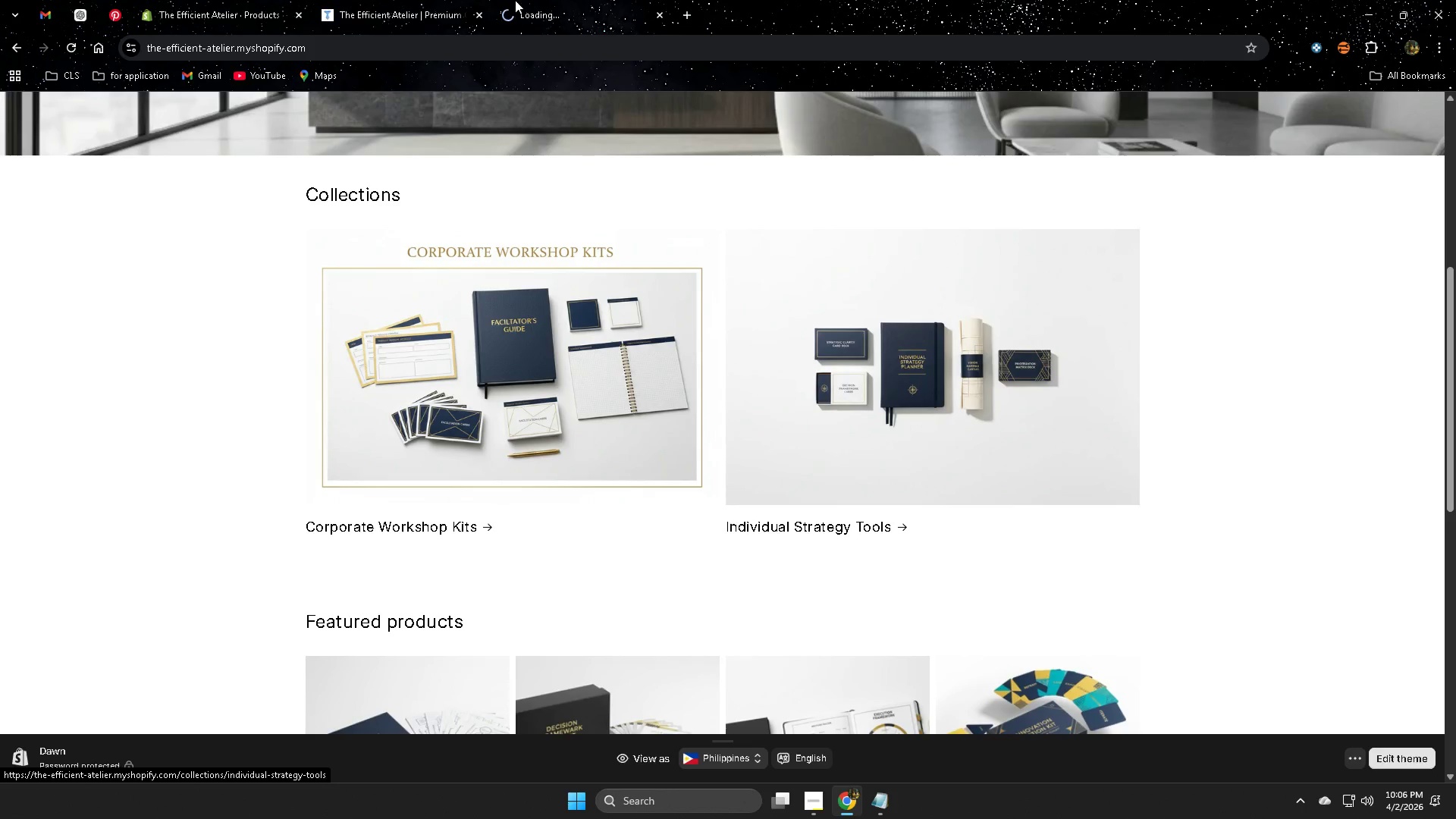 
left_click([556, 2])
 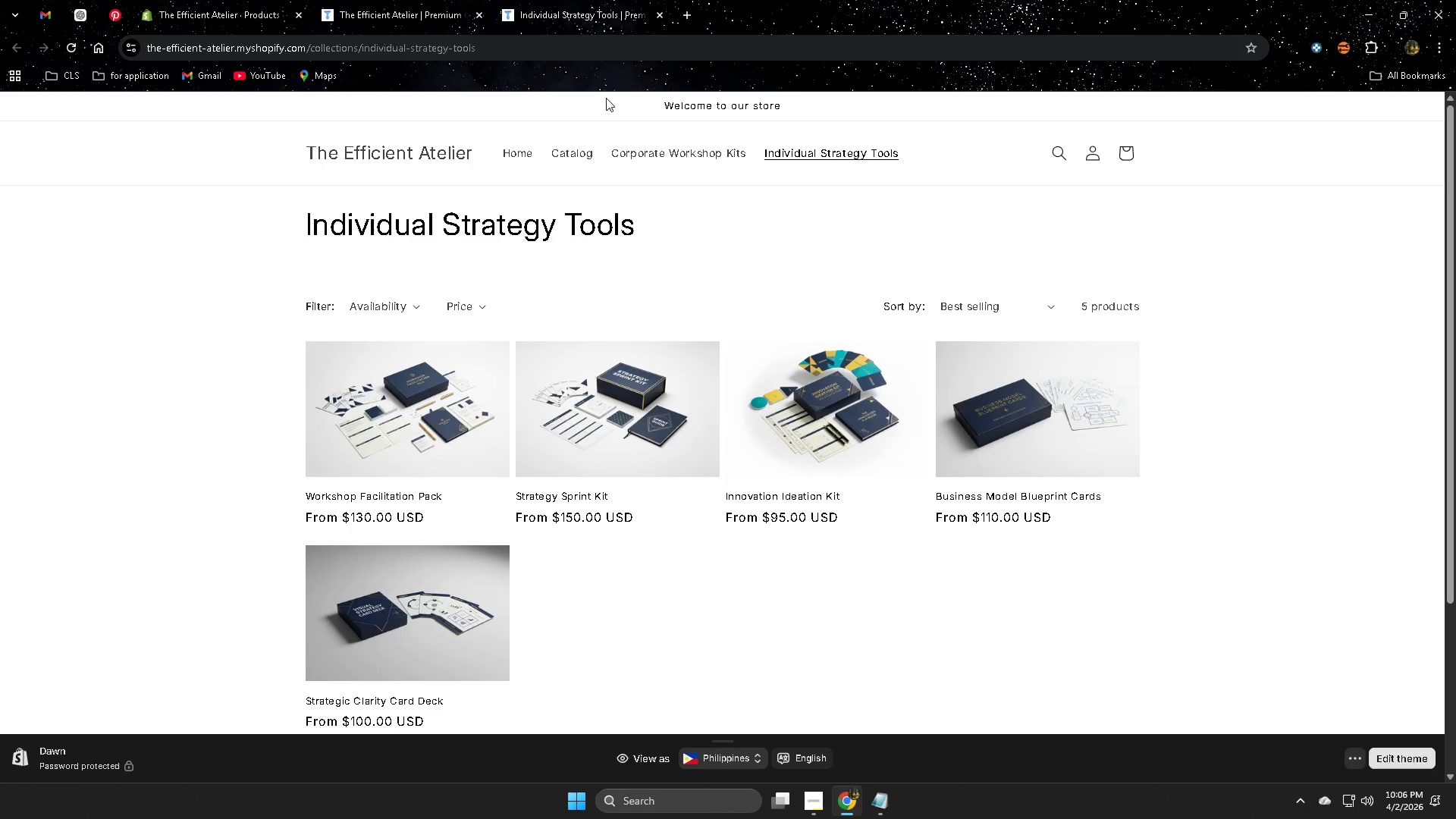 
wait(10.95)
 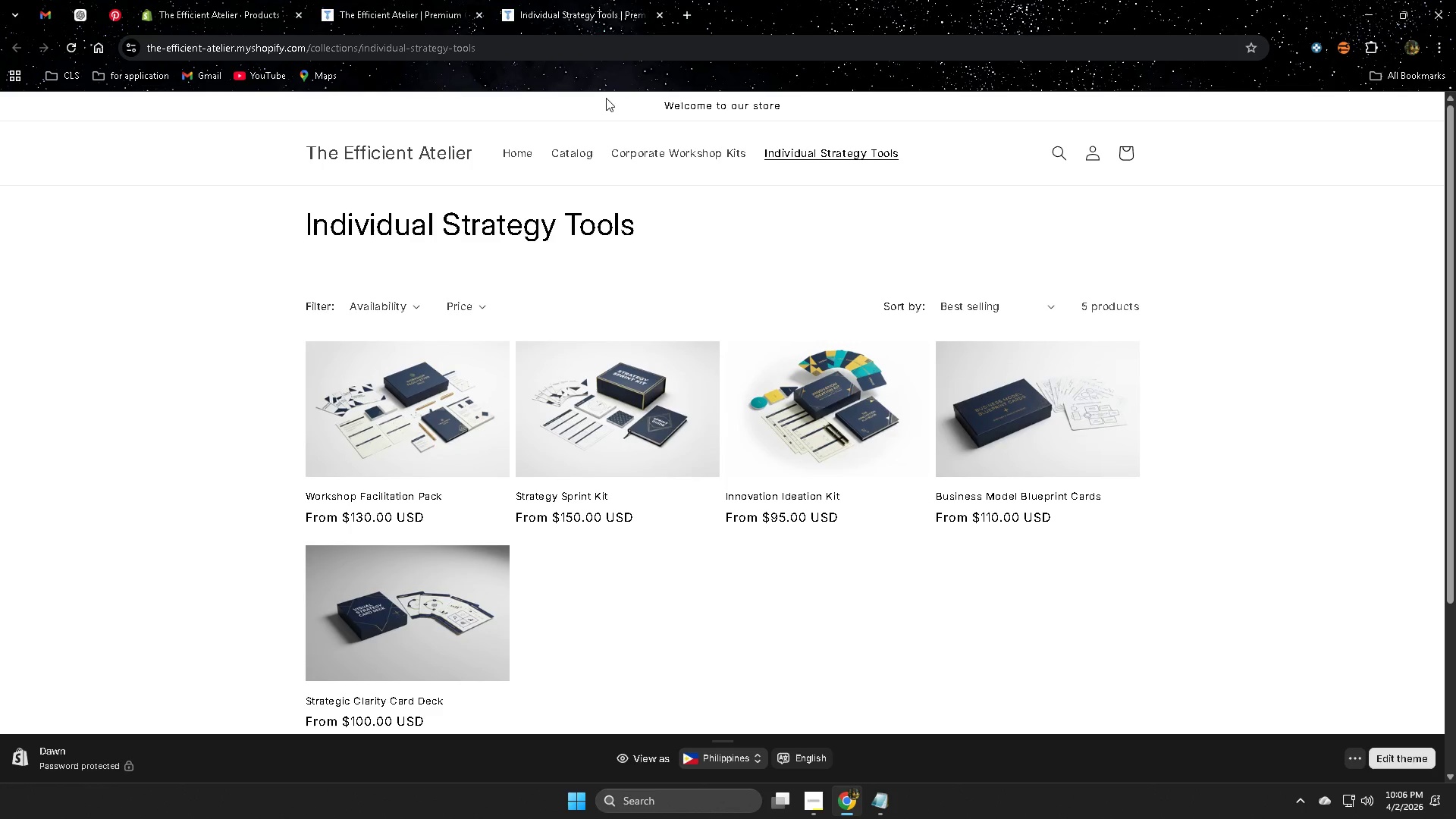 
scroll: coordinate [618, 183], scroll_direction: down, amount: 2.0
 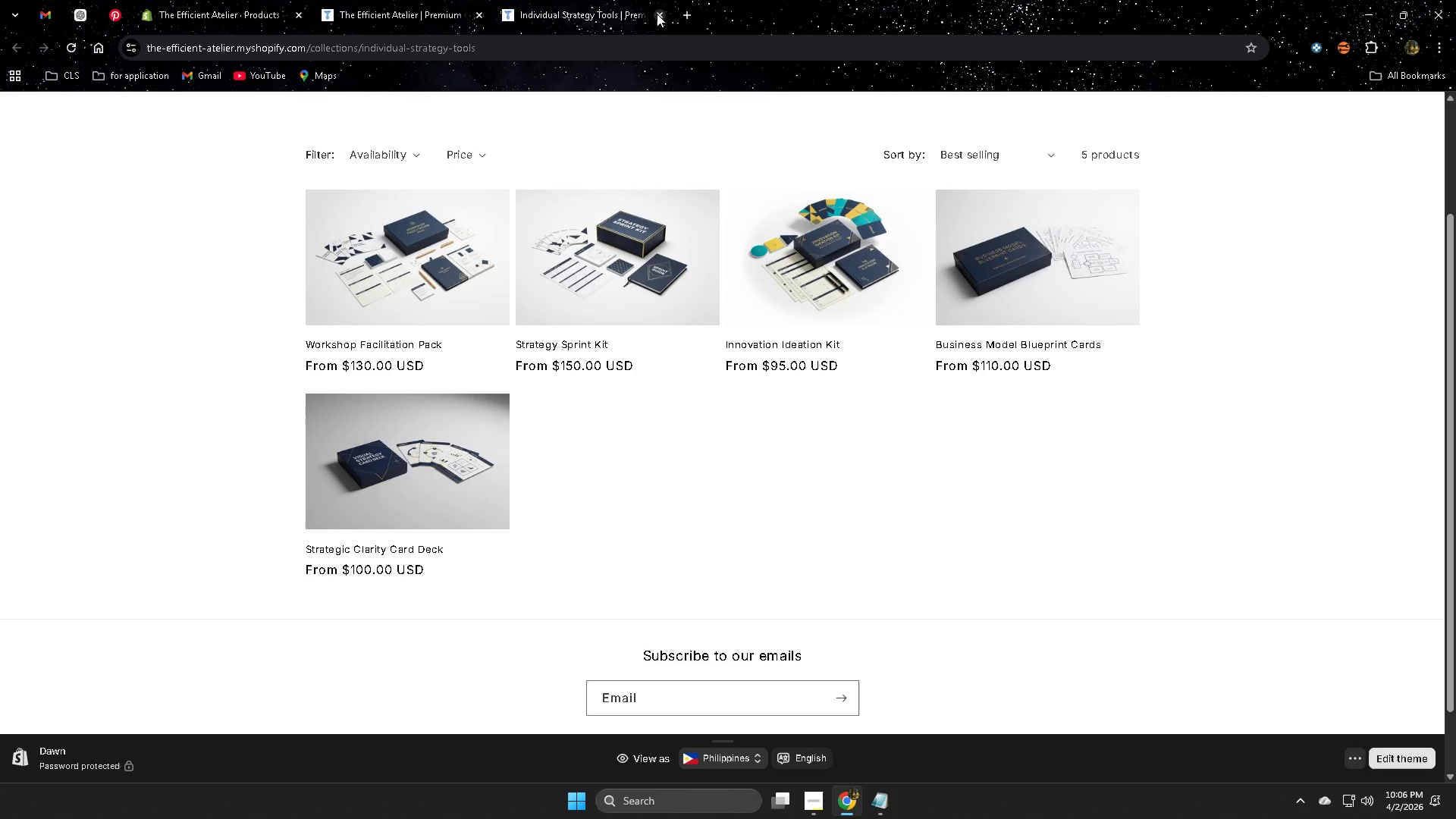 
left_click([657, 14])
 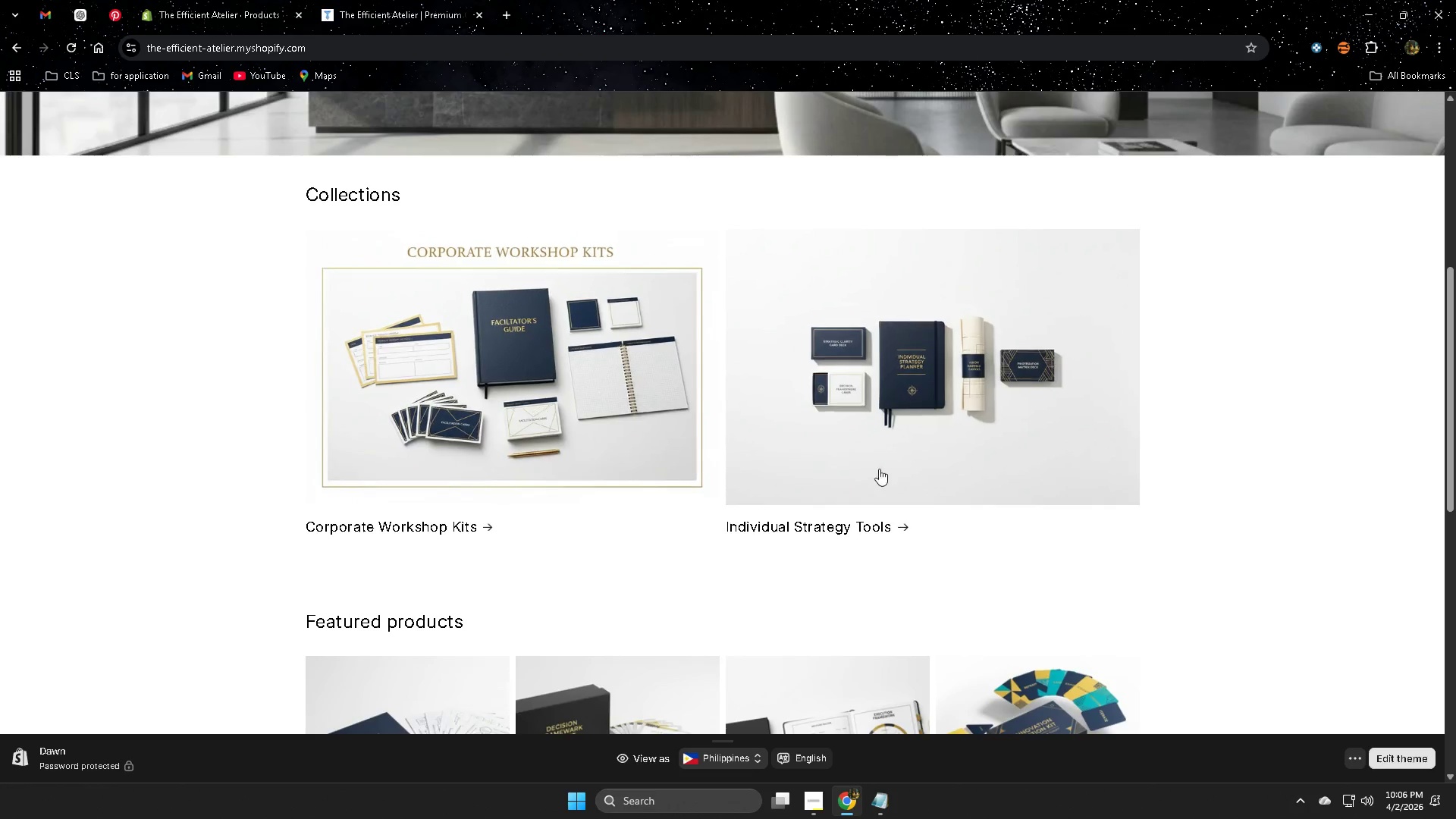 
scroll: coordinate [1016, 499], scroll_direction: down, amount: 7.0
 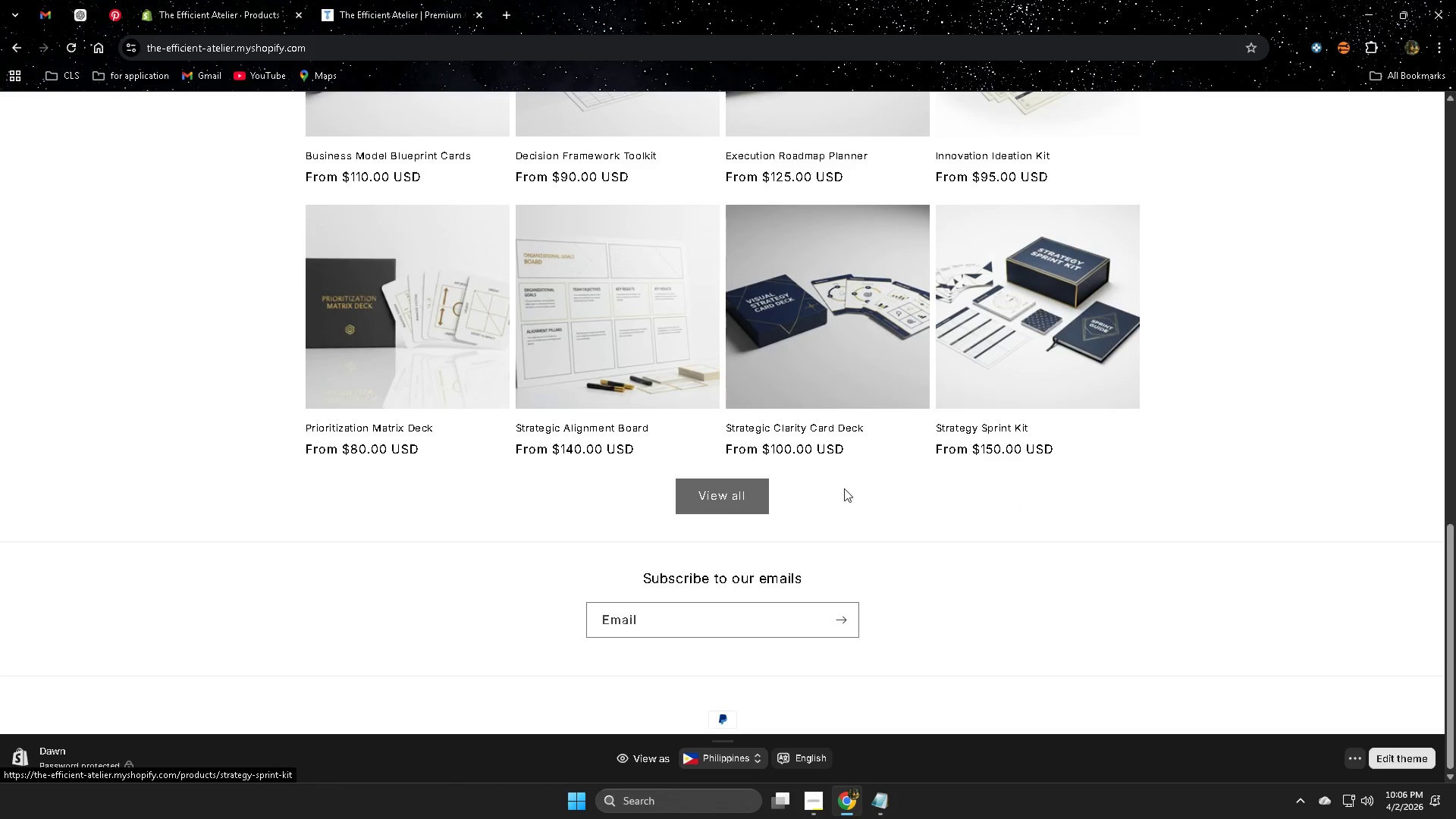 
left_click([711, 491])
 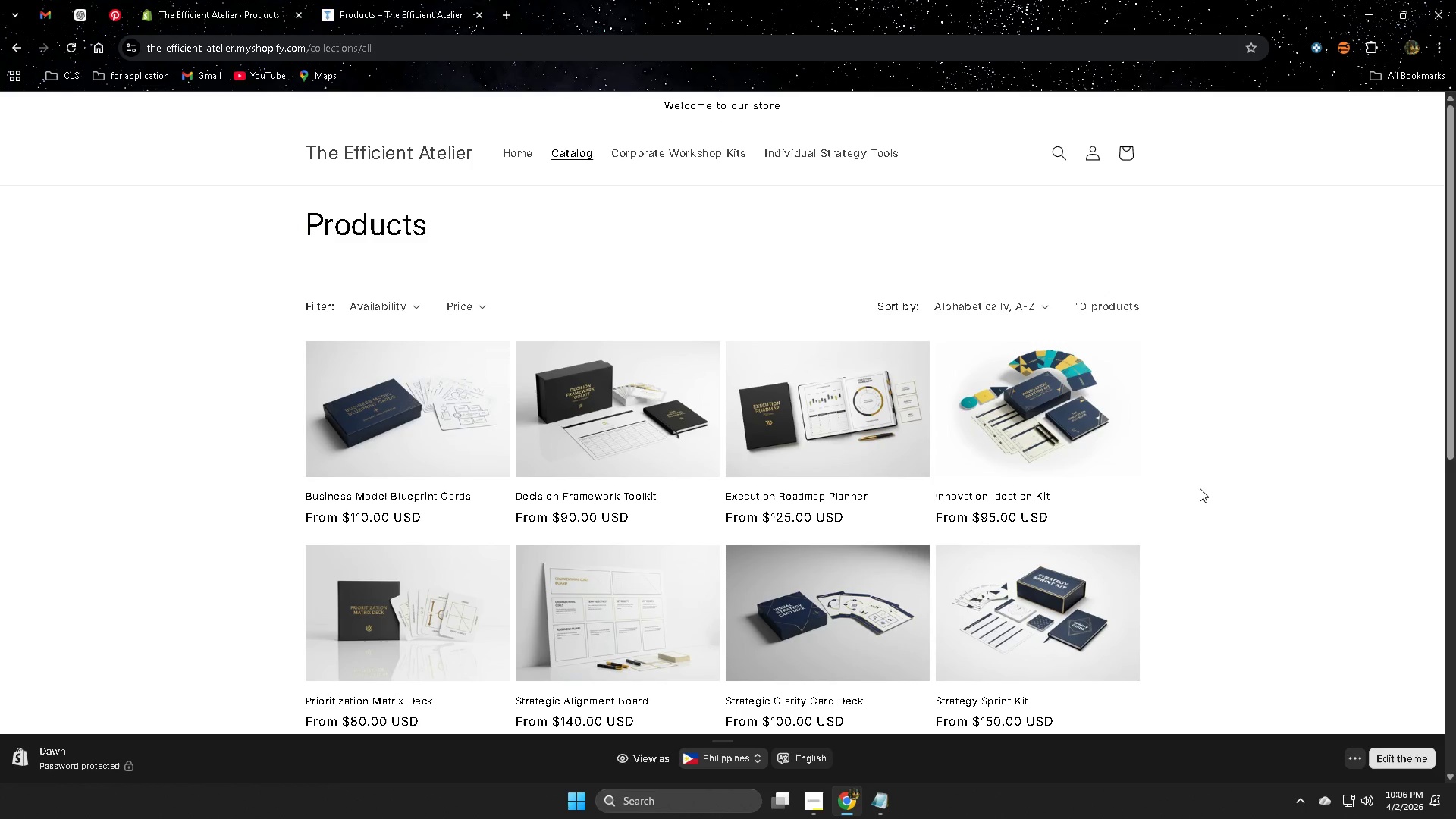 
scroll: coordinate [1195, 497], scroll_direction: down, amount: 4.0
 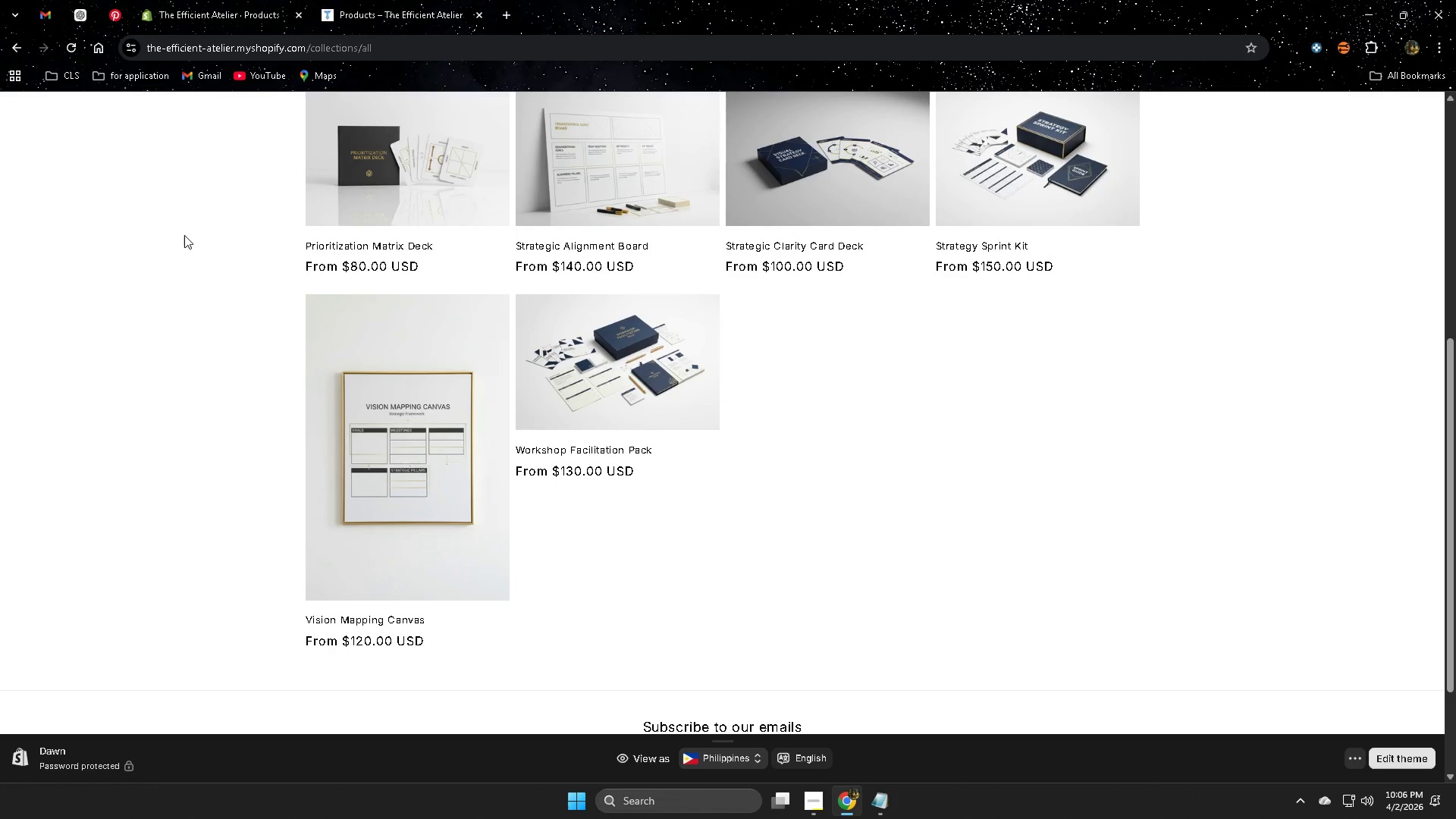 
wait(6.16)
 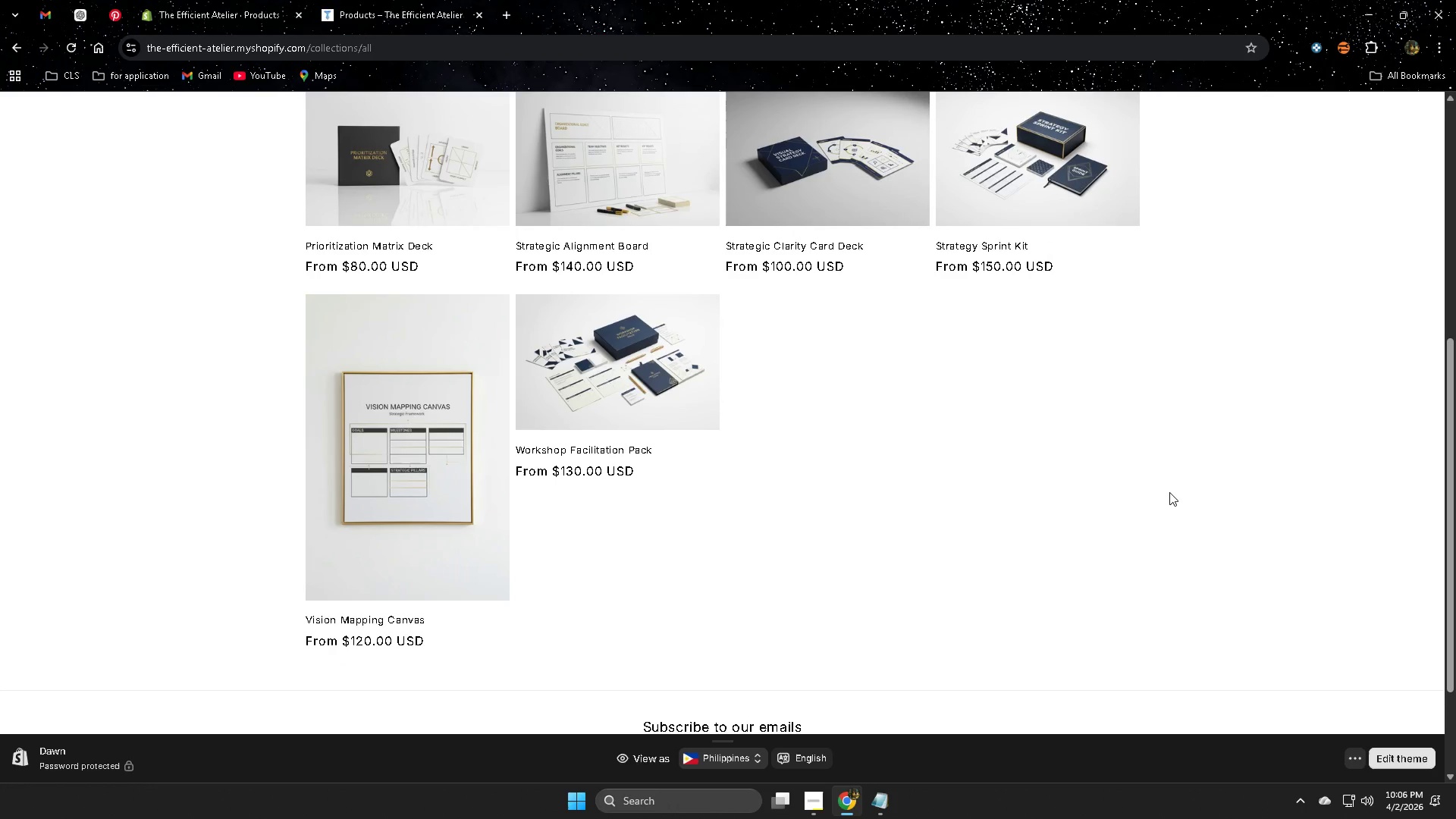 
middle_click([623, 354])
 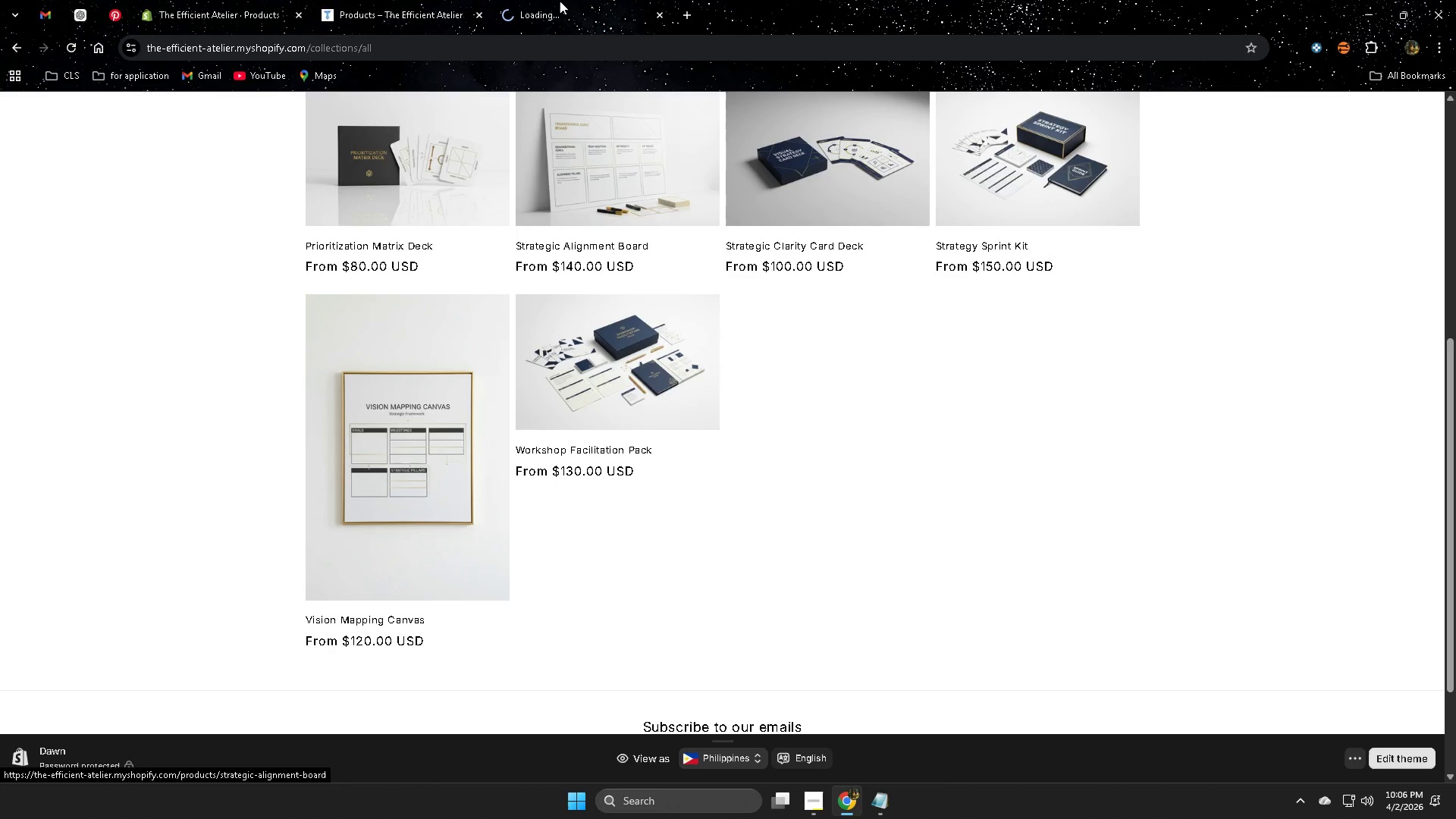 
left_click([558, 5])
 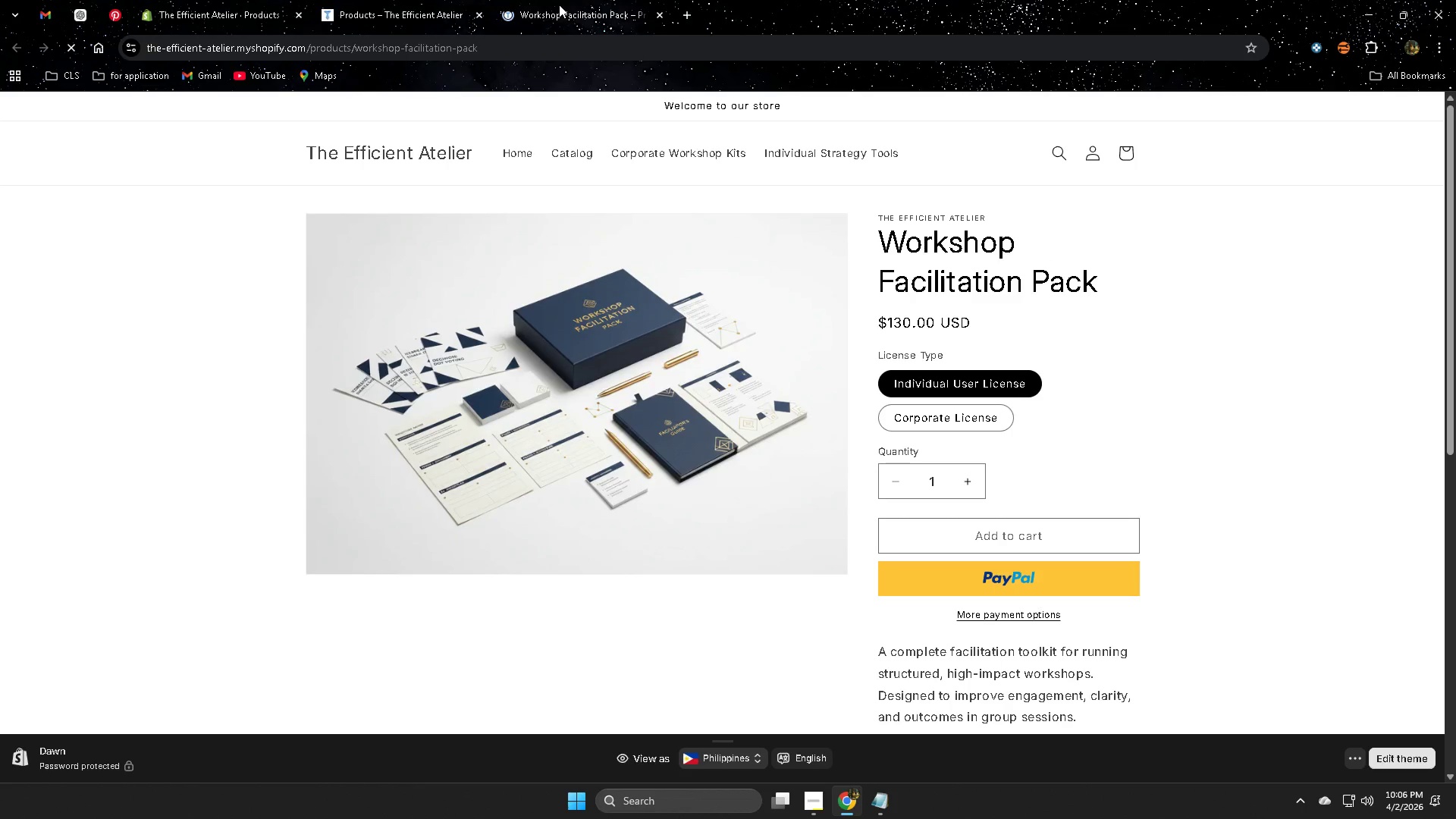 
mouse_move([390, 12])
 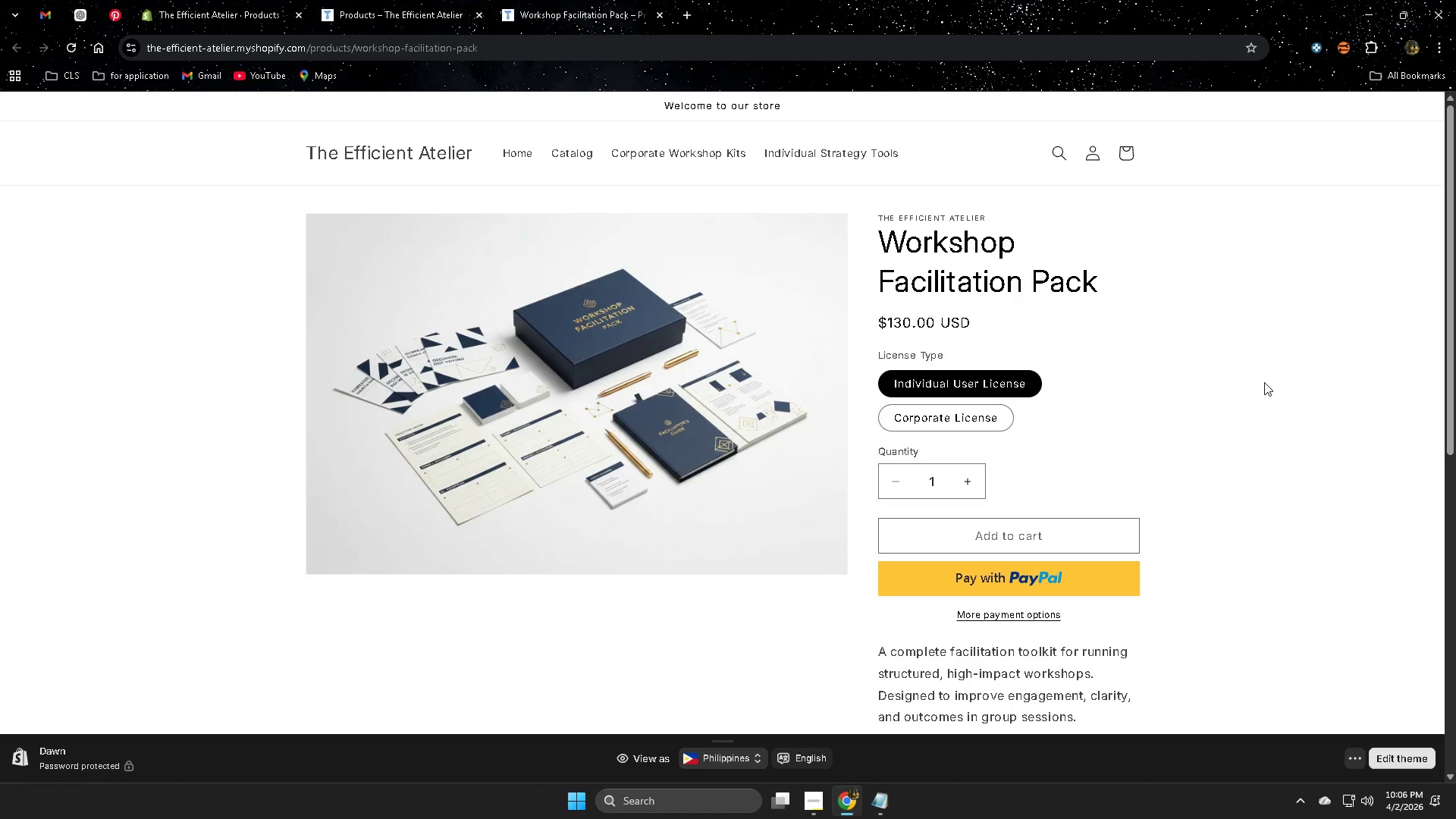 
scroll: coordinate [1263, 384], scroll_direction: down, amount: 2.0
 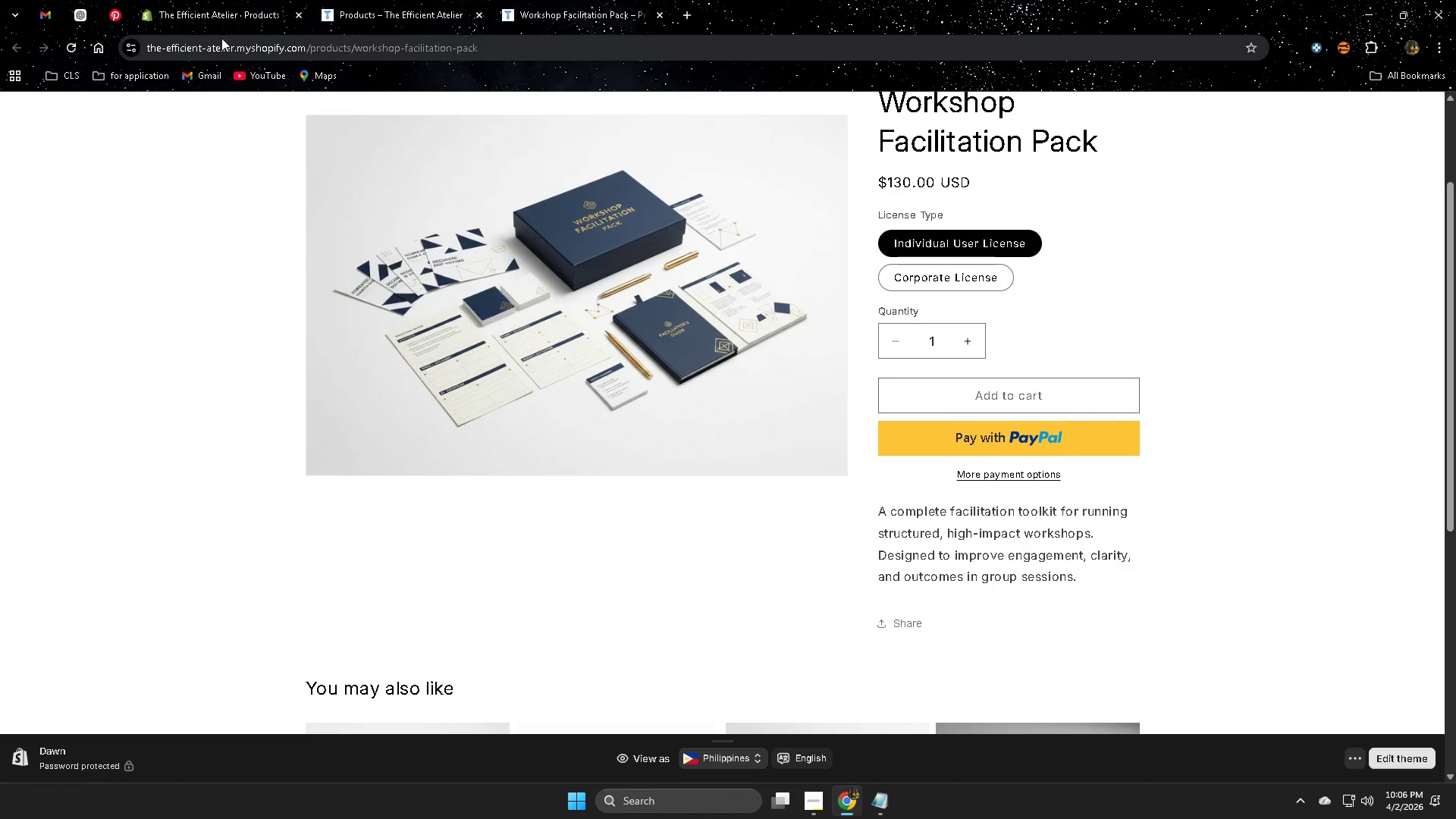 
left_click([50, 17])
 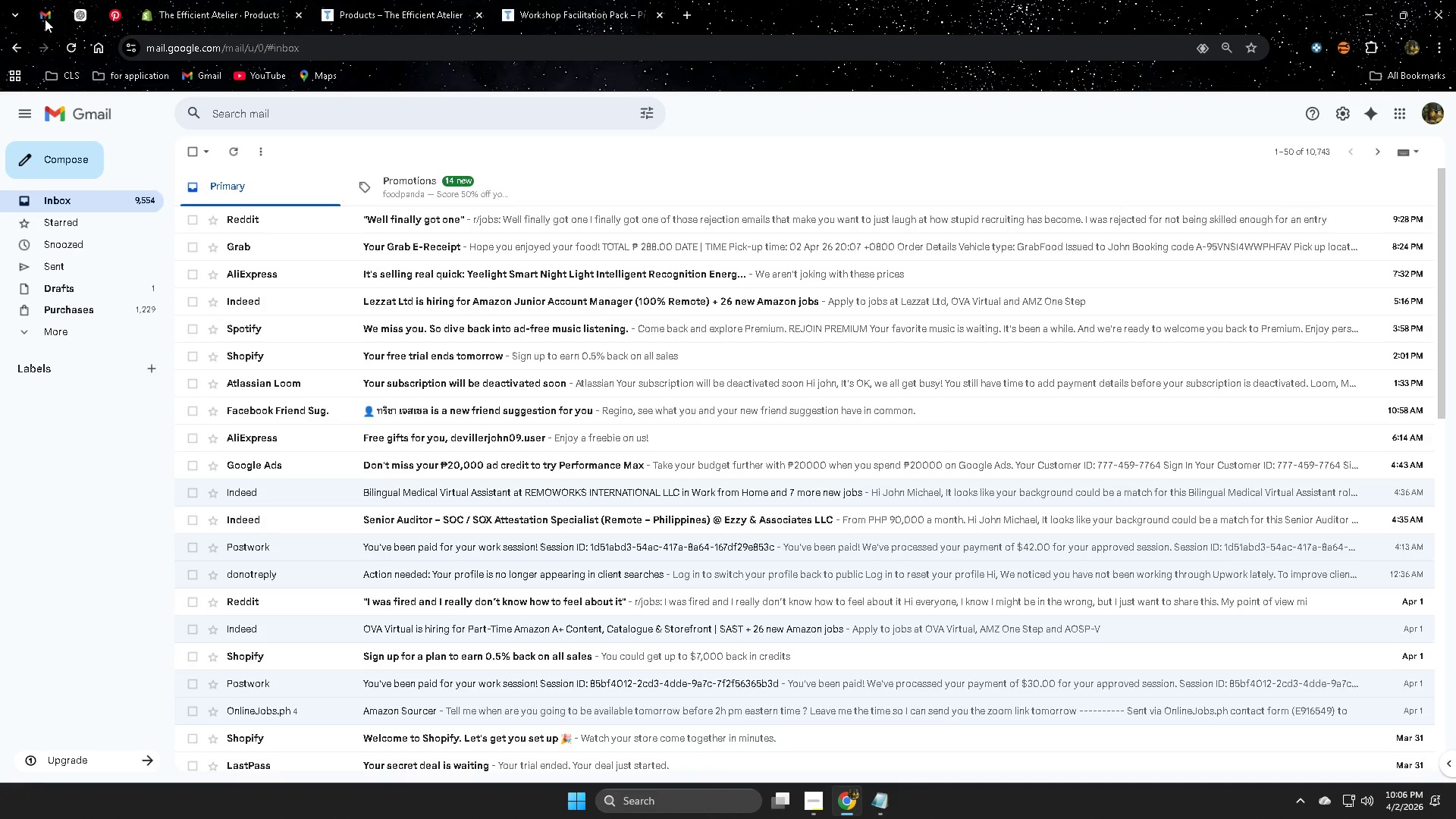 
left_click([624, 9])
 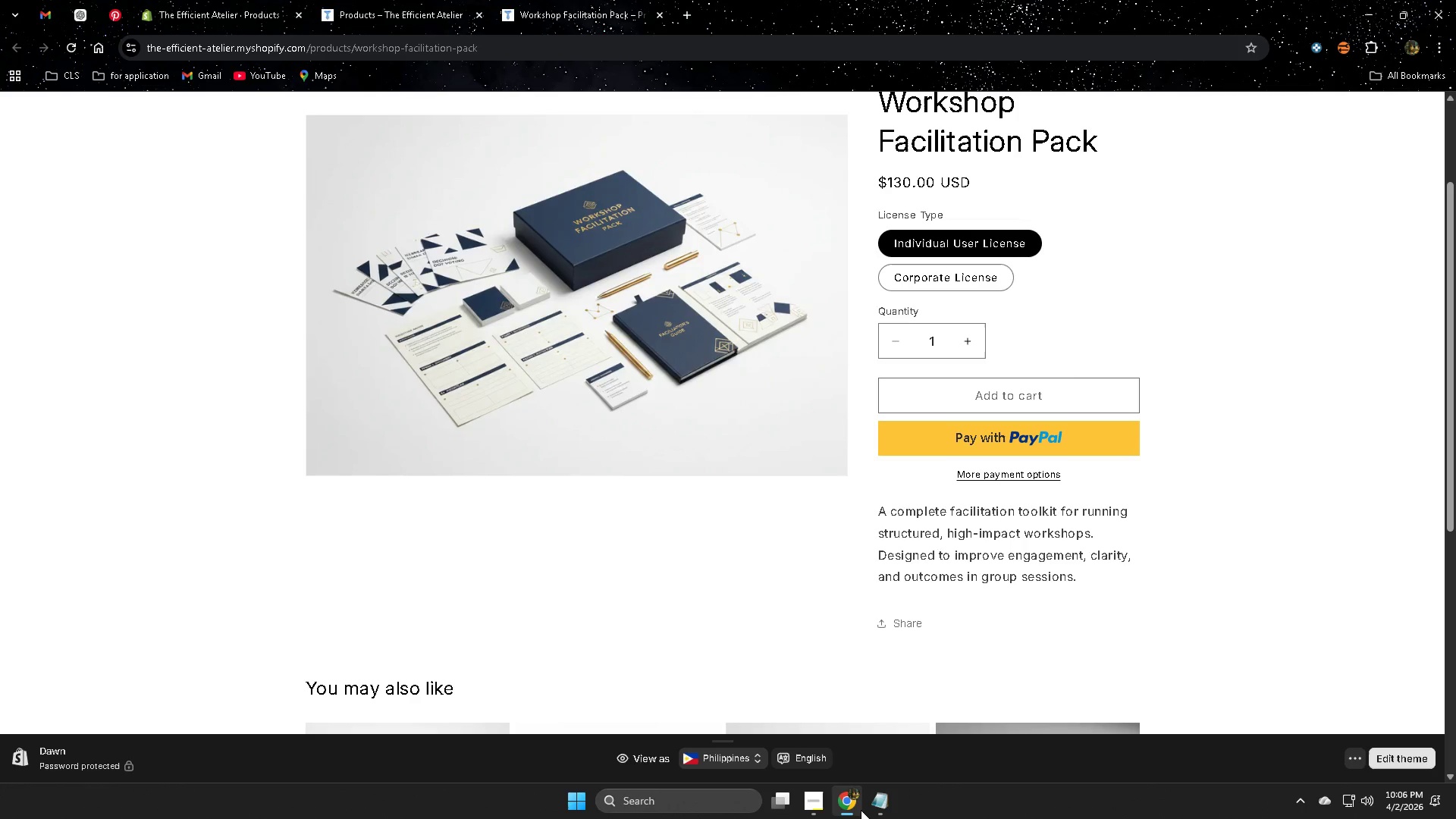 
left_click([810, 800])